 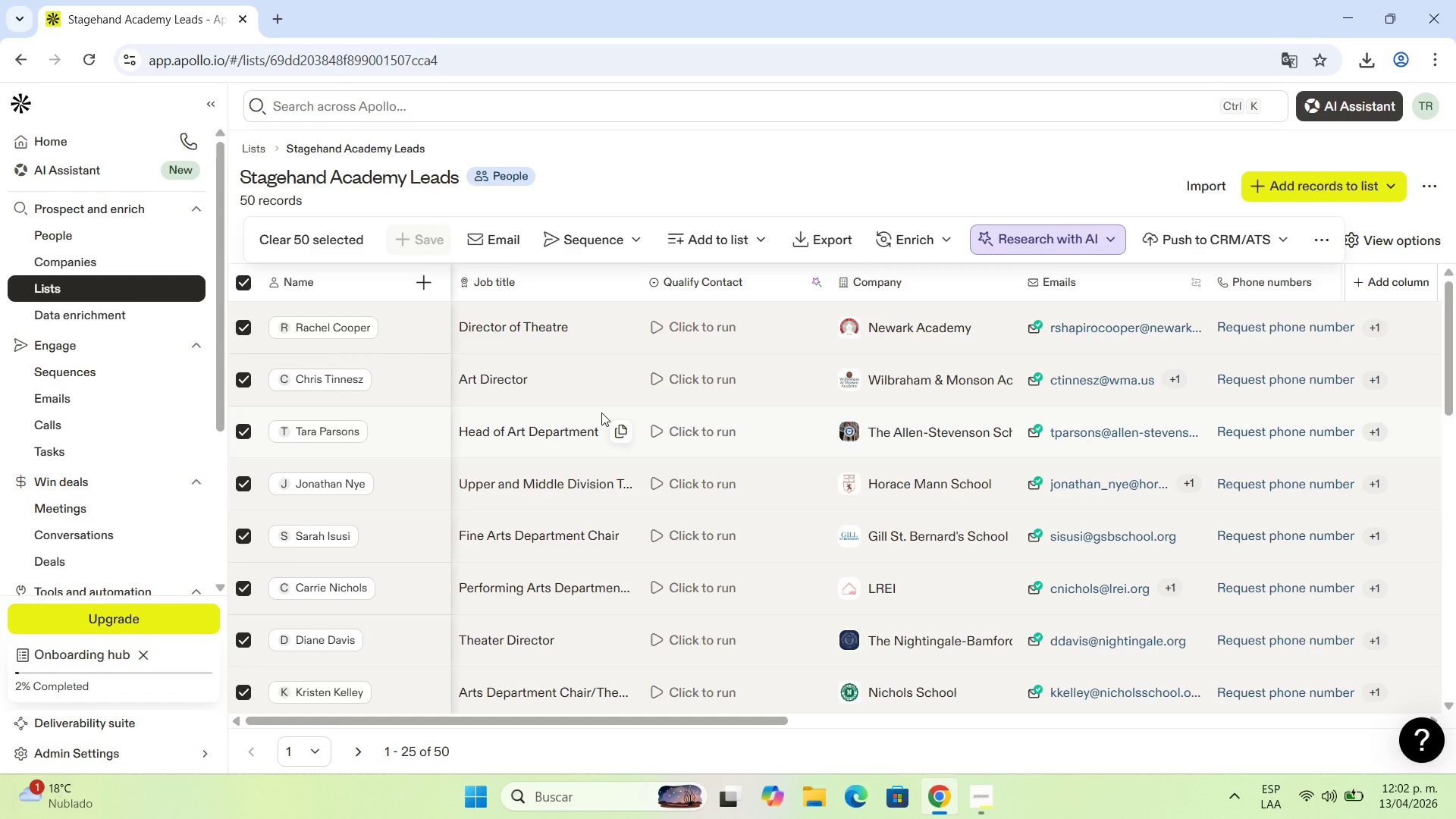 
scroll: coordinate [614, 377], scroll_direction: down, amount: 2.0
 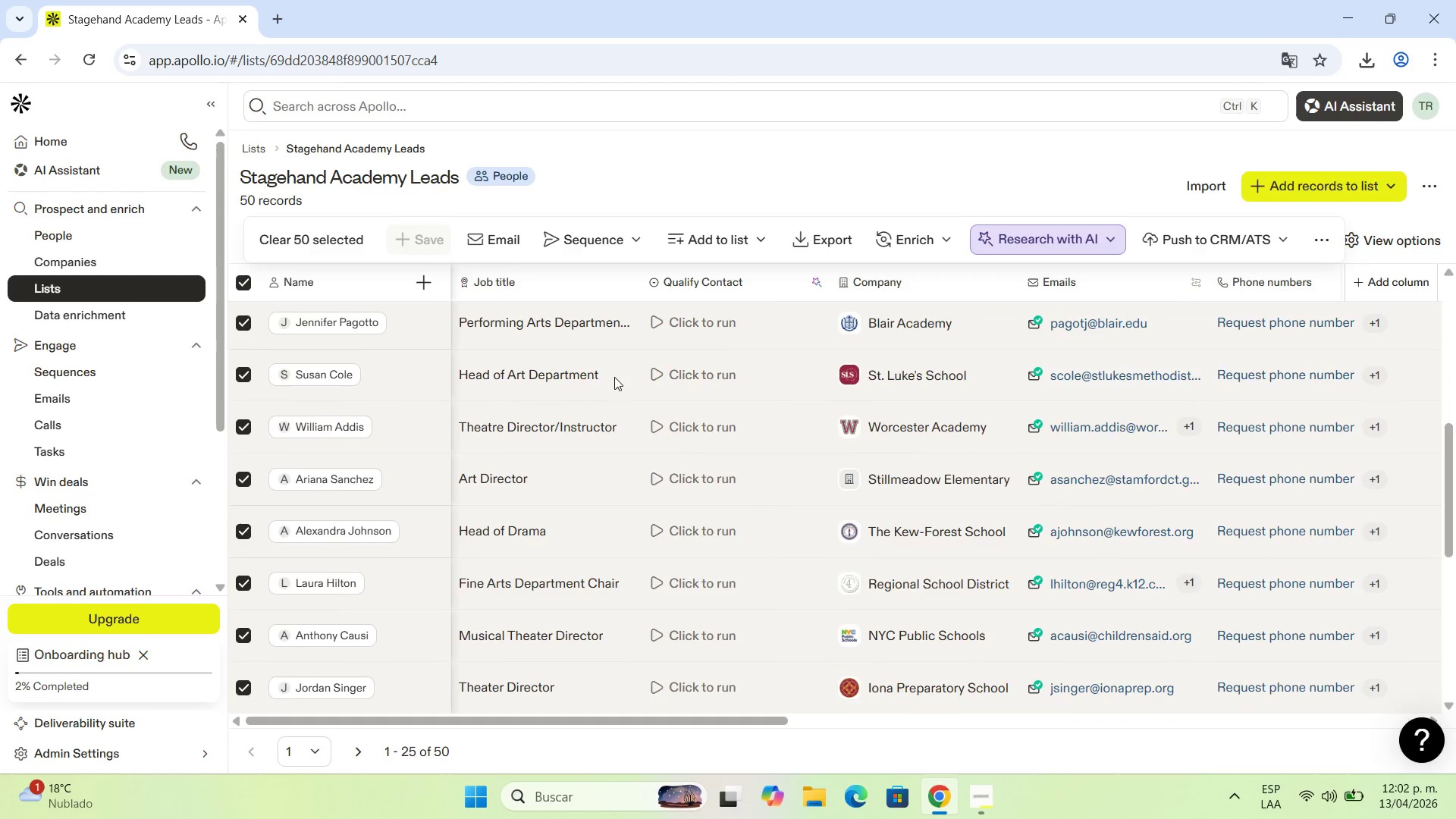 
scroll: coordinate [615, 377], scroll_direction: up, amount: 6.0
 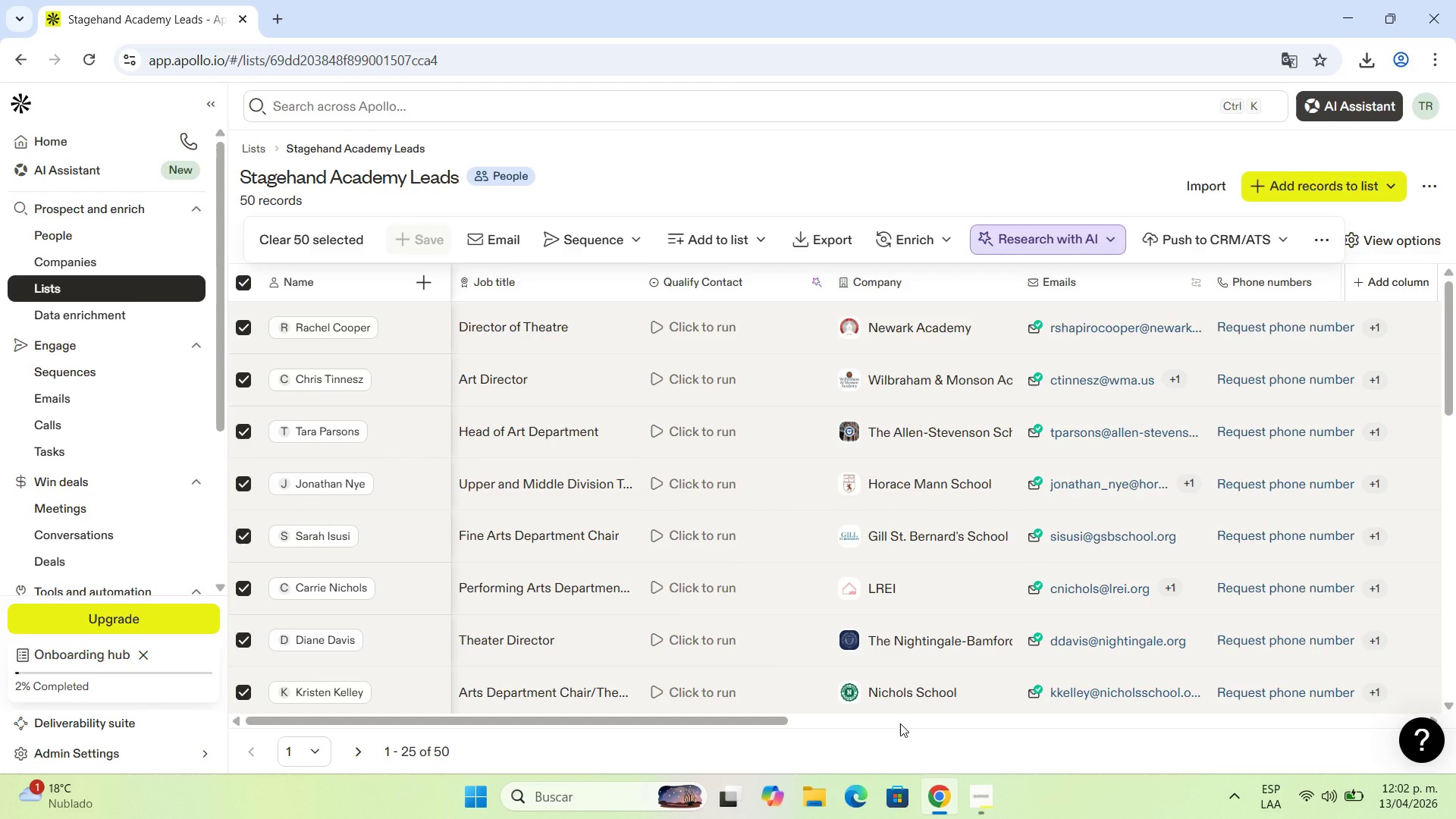 
wait(8.22)
 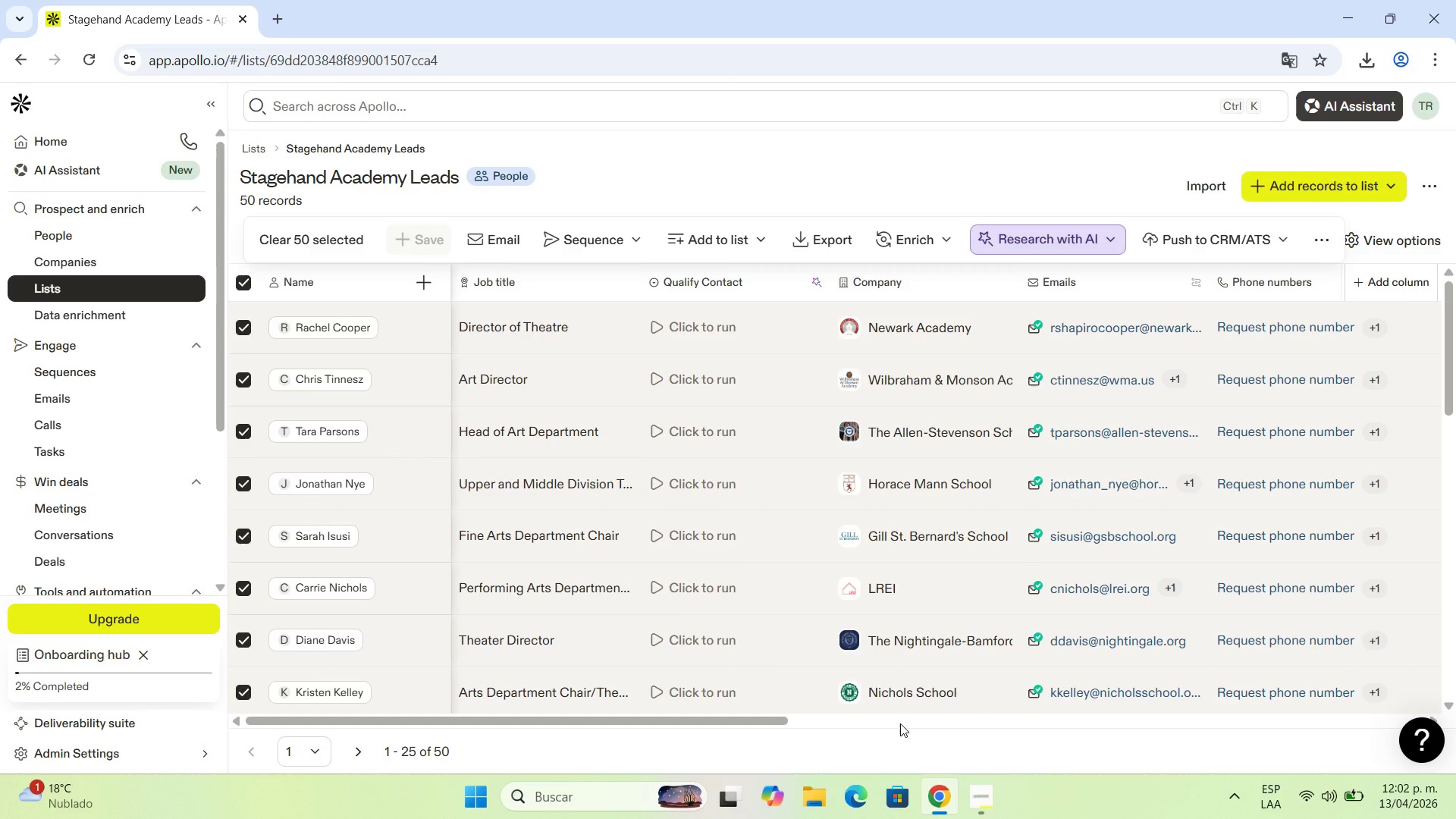 
scroll: coordinate [900, 723], scroll_direction: up, amount: 3.0
 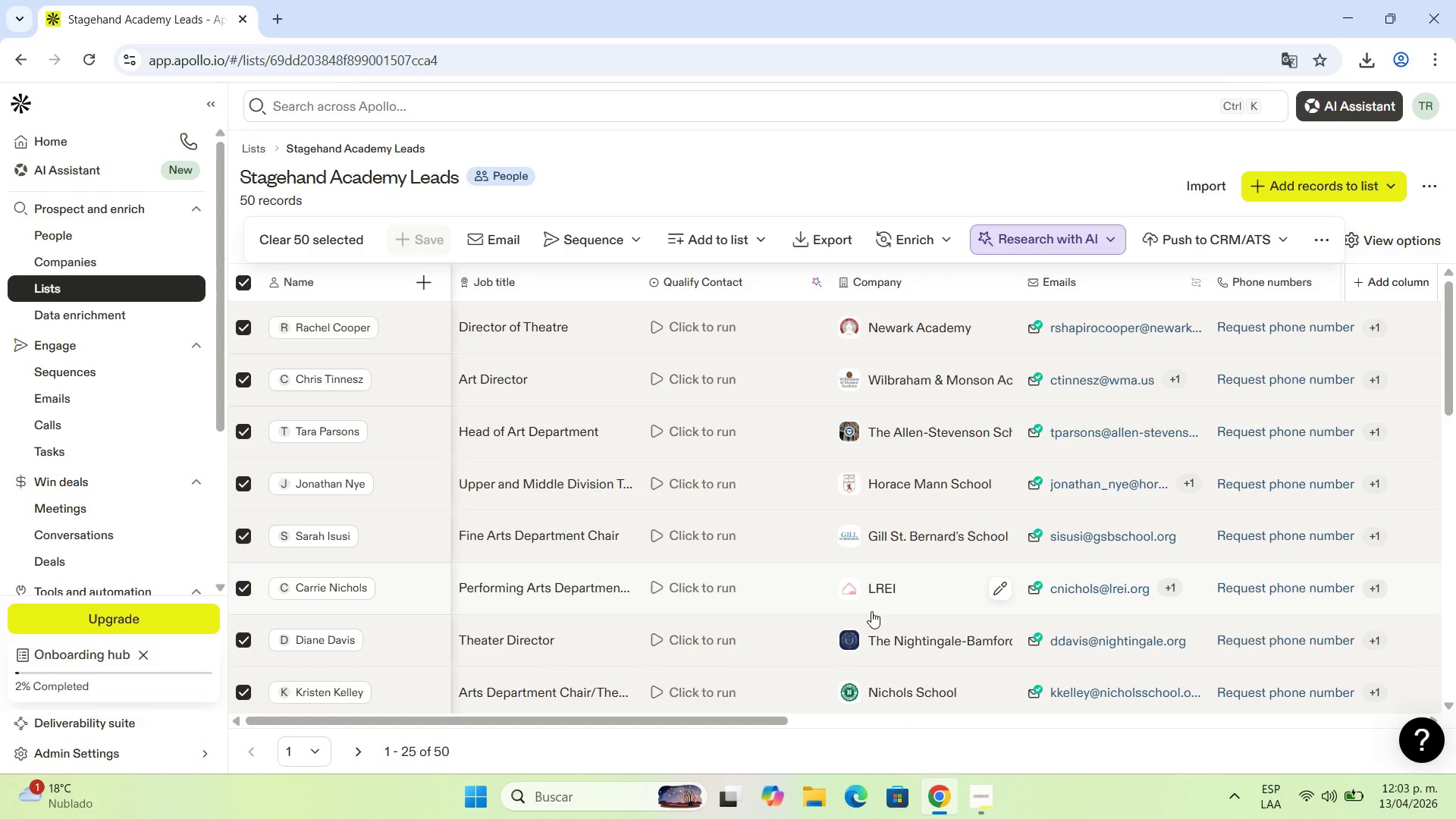 
wait(15.19)
 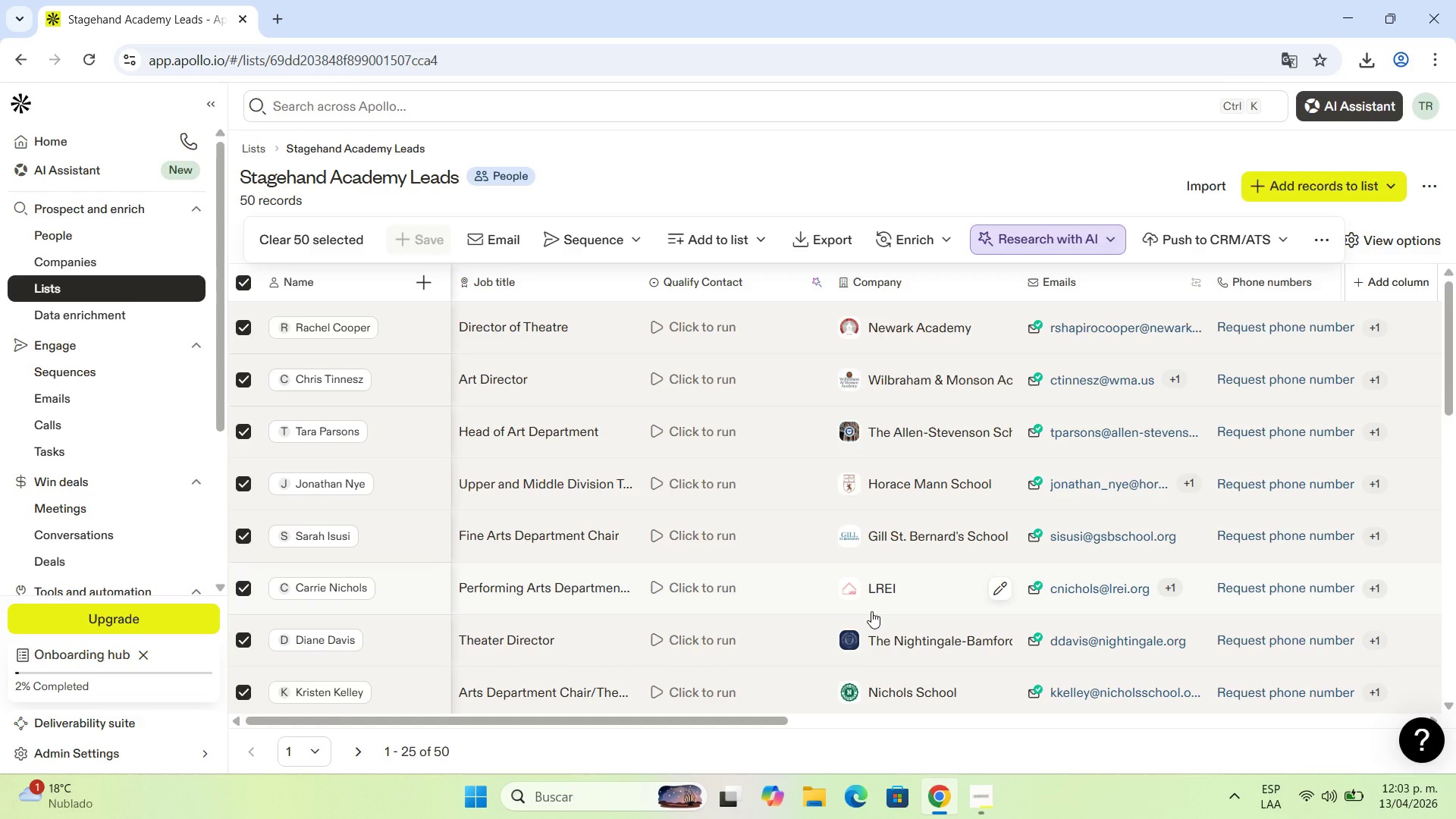 
scroll: coordinate [934, 517], scroll_direction: down, amount: 8.0
 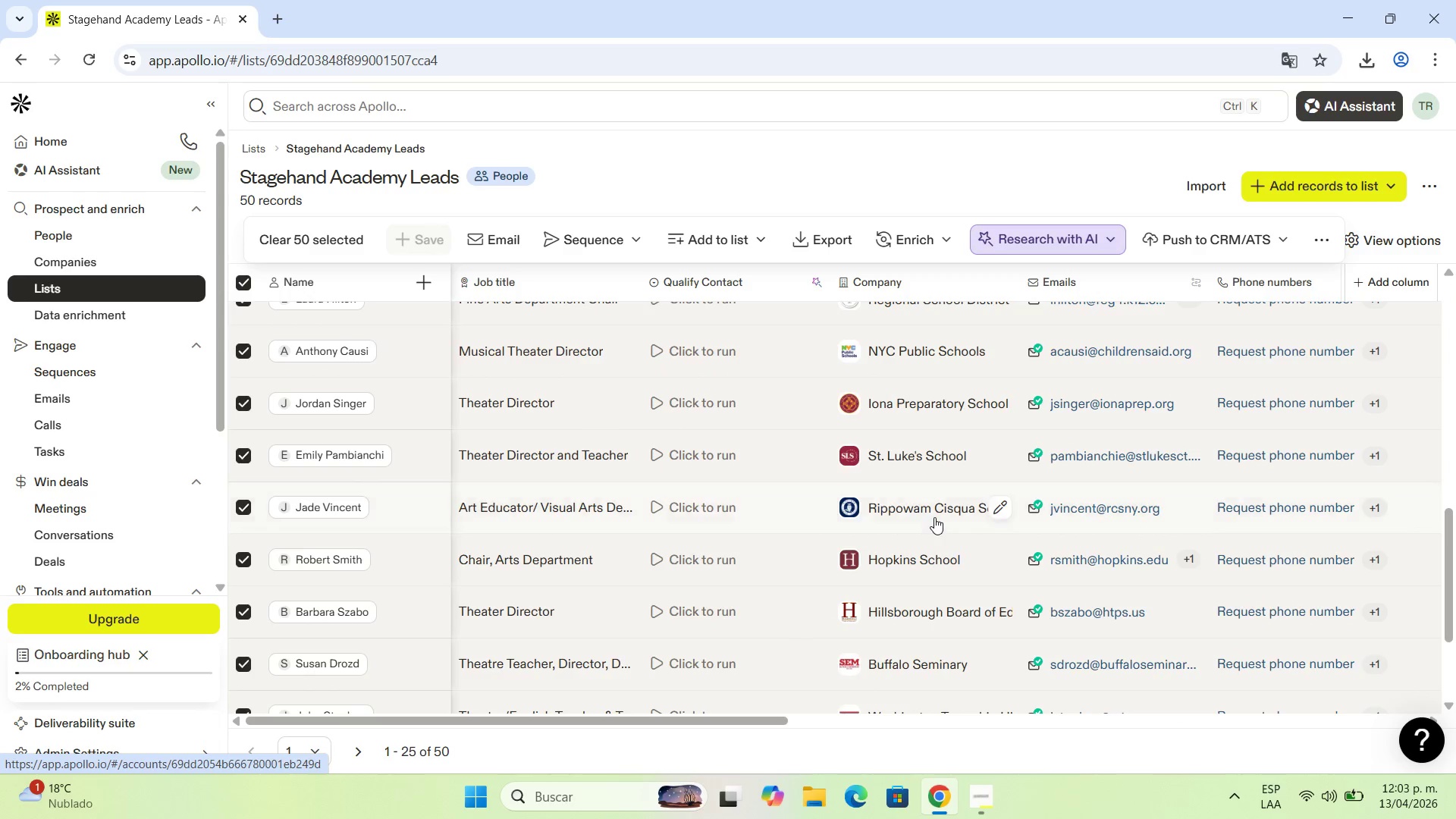 
scroll: coordinate [940, 509], scroll_direction: up, amount: 20.0
 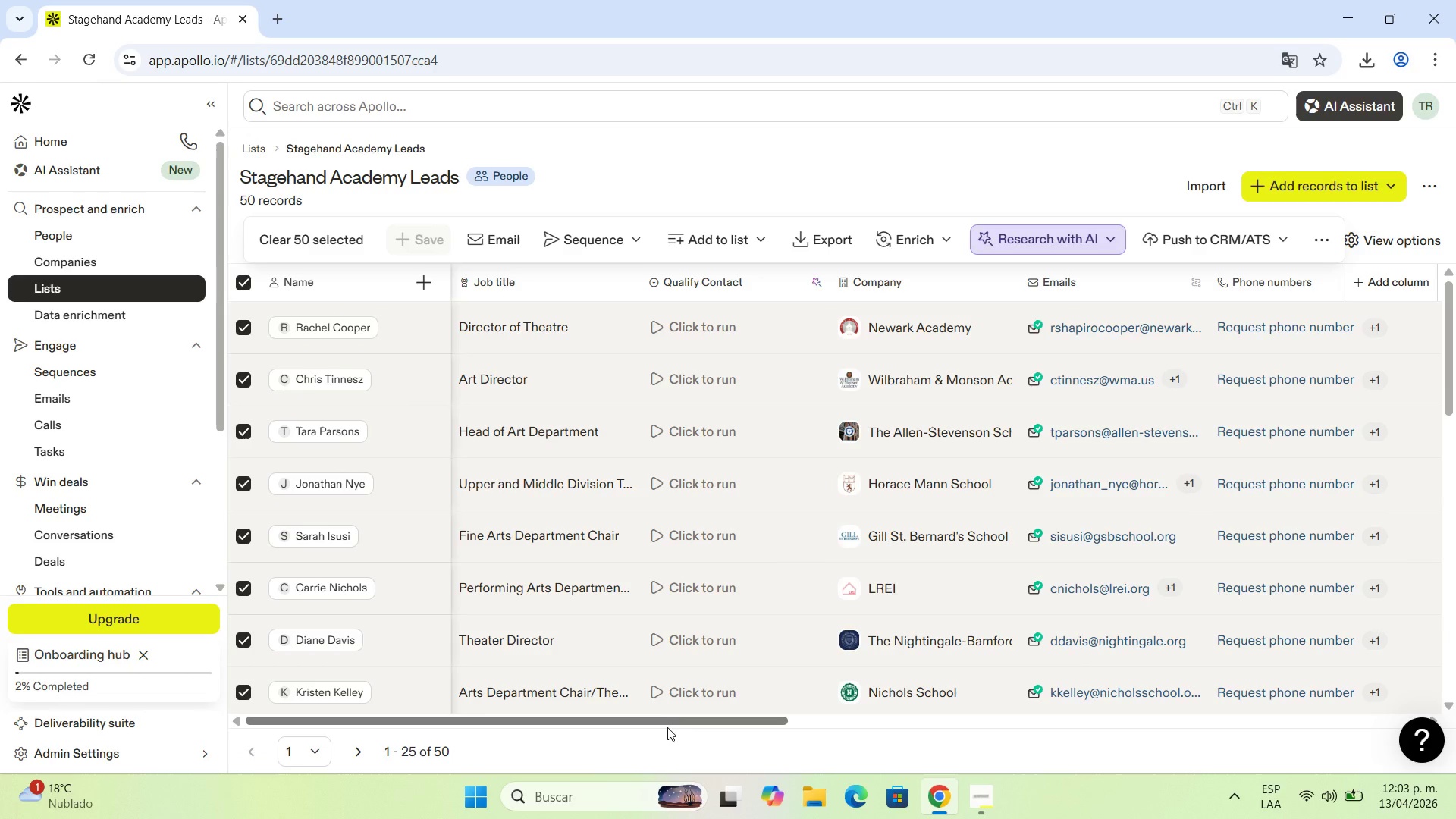 
left_click_drag(start_coordinate=[678, 721], to_coordinate=[650, 716])
 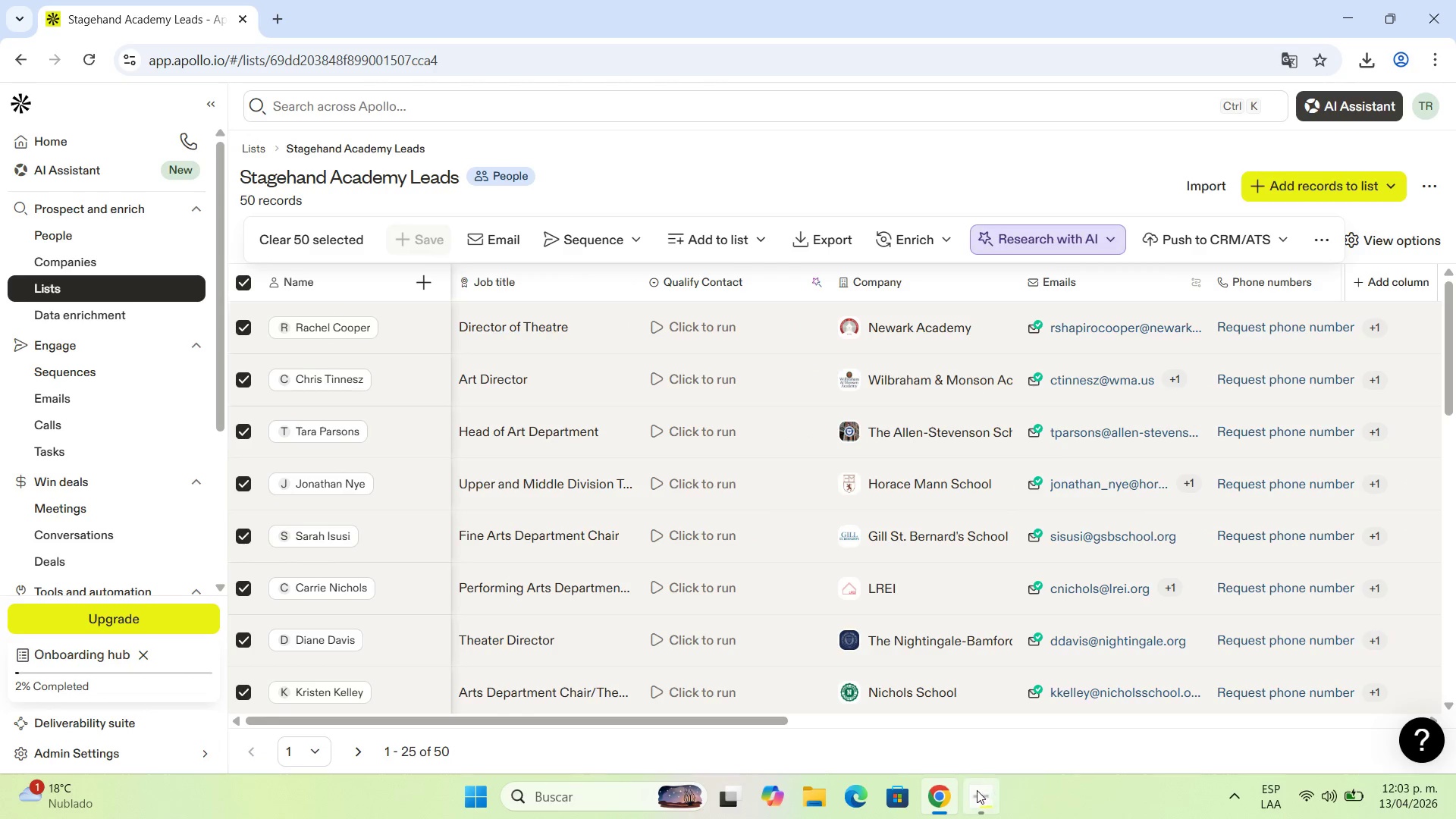 
left_click([977, 792])